 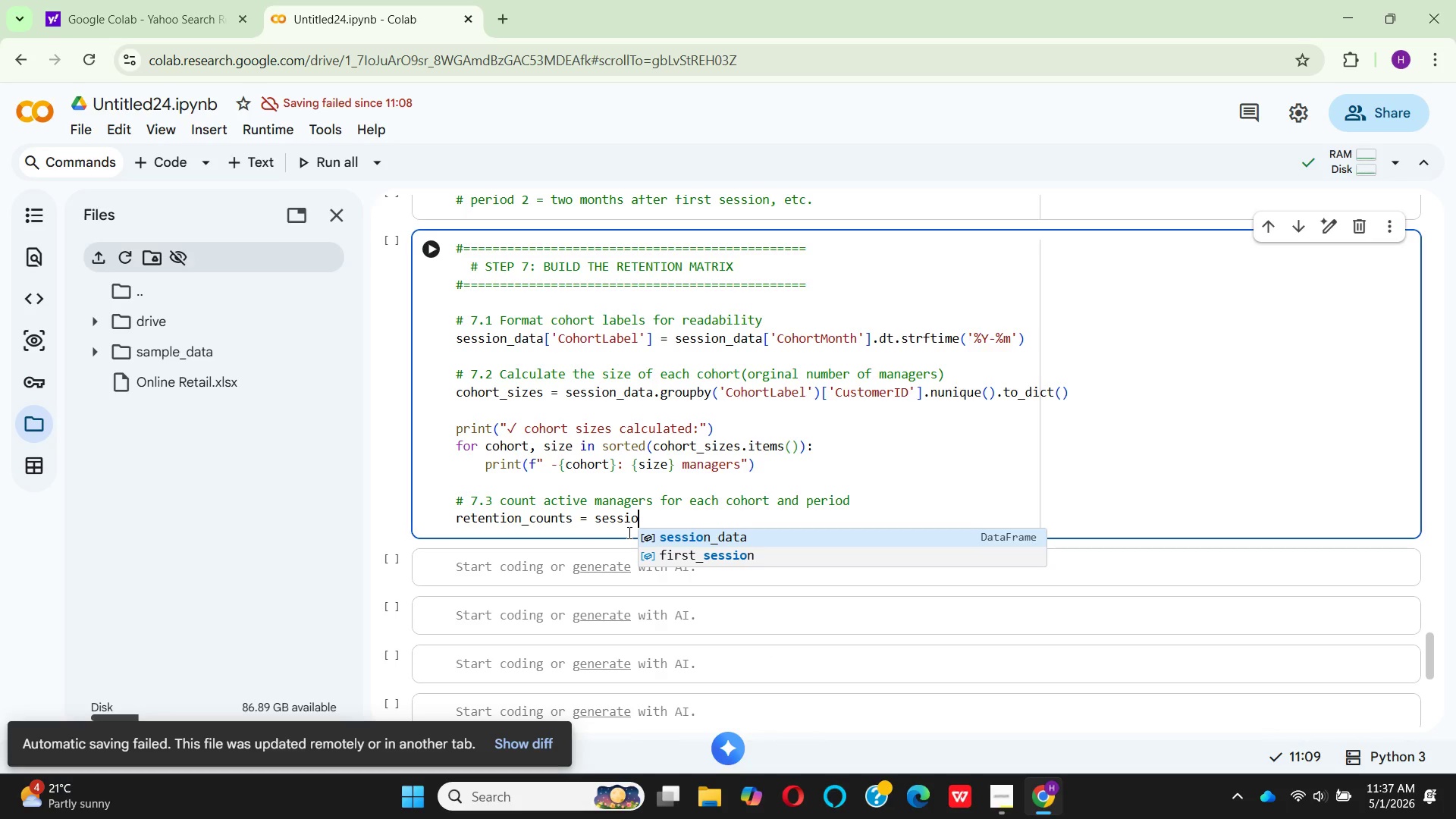 
key(N)
 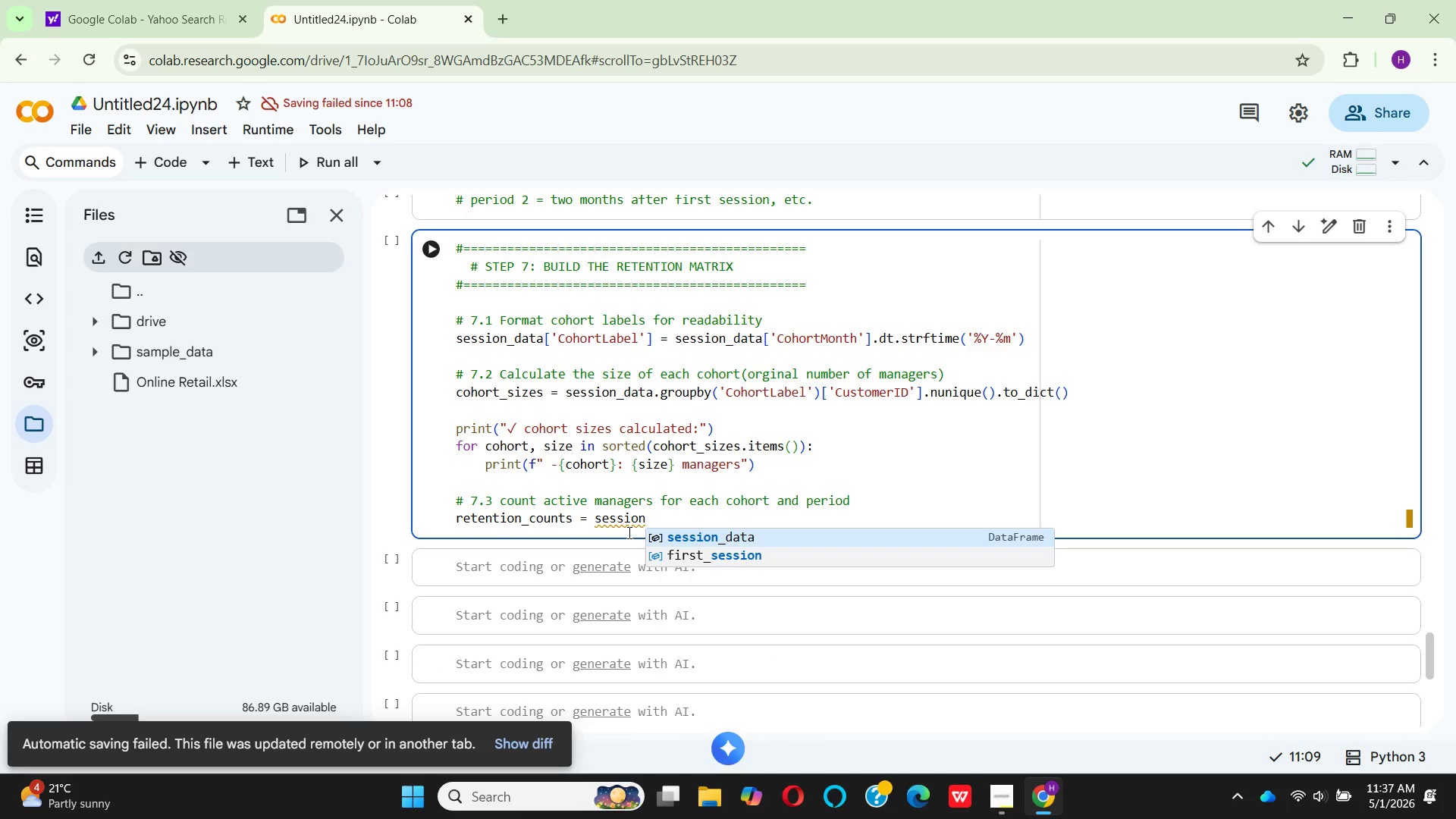 
key(Shift+Minus)
 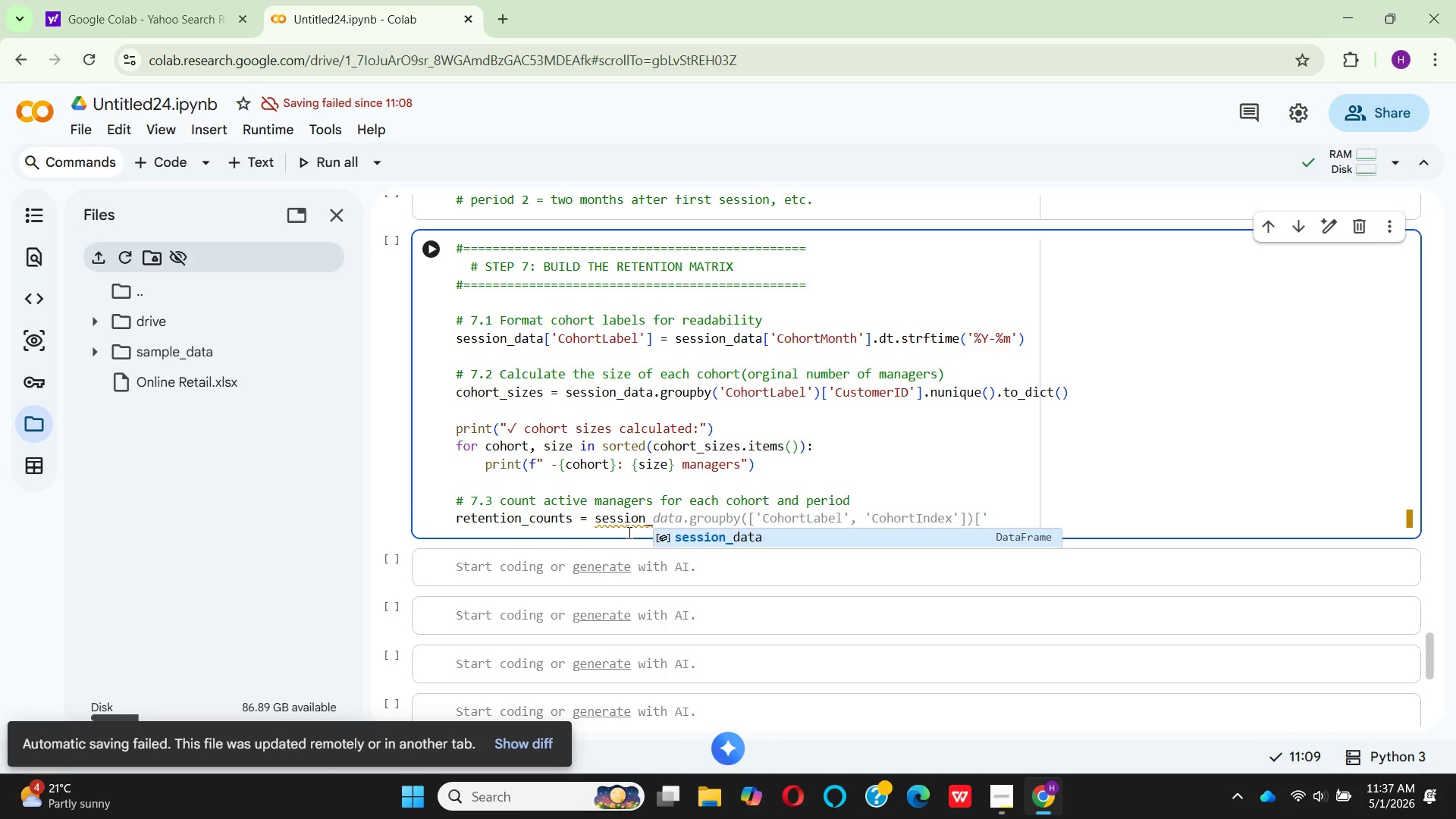 
key(Enter)
 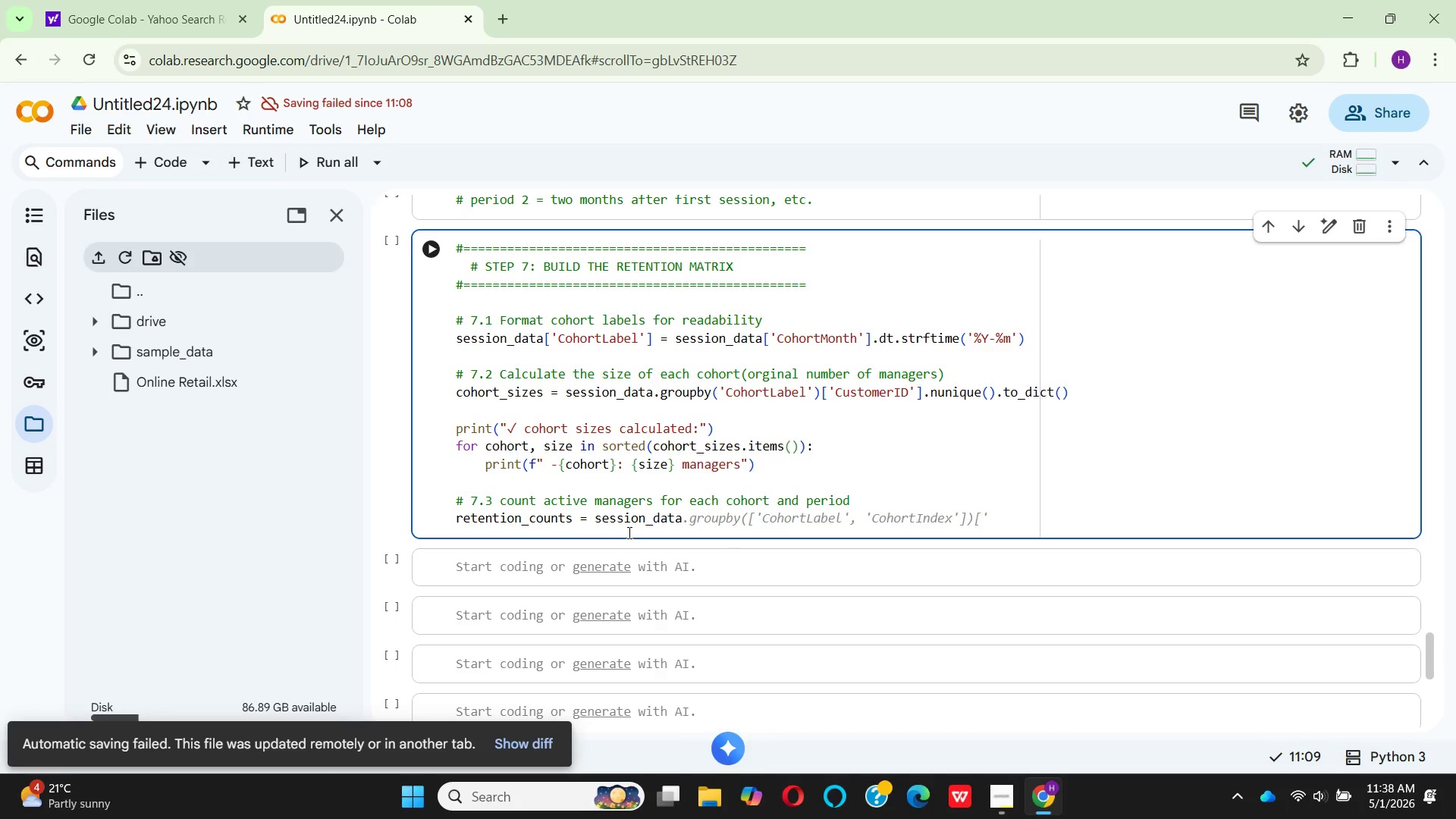 
key(Period)
 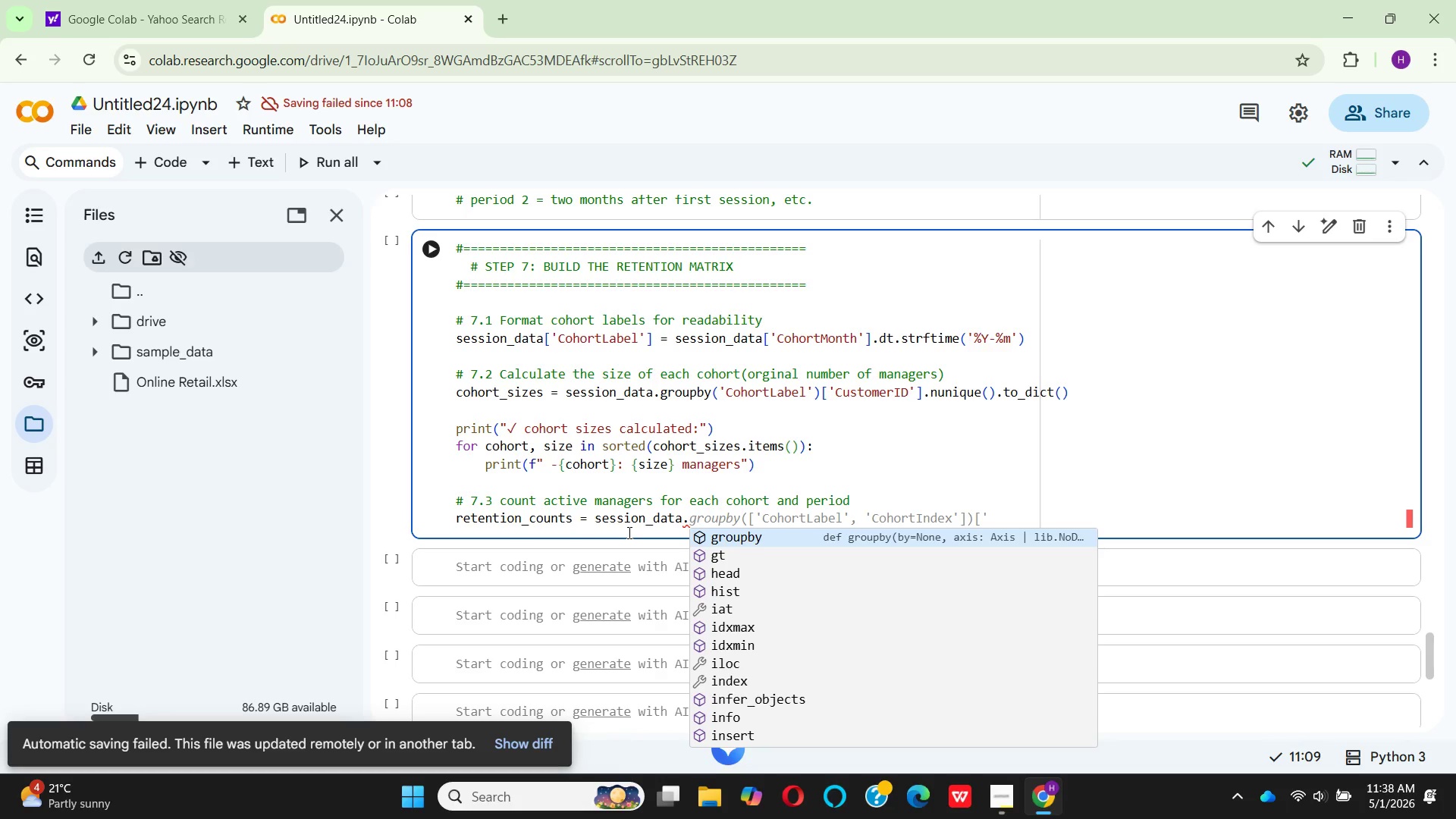 
key(Enter)
 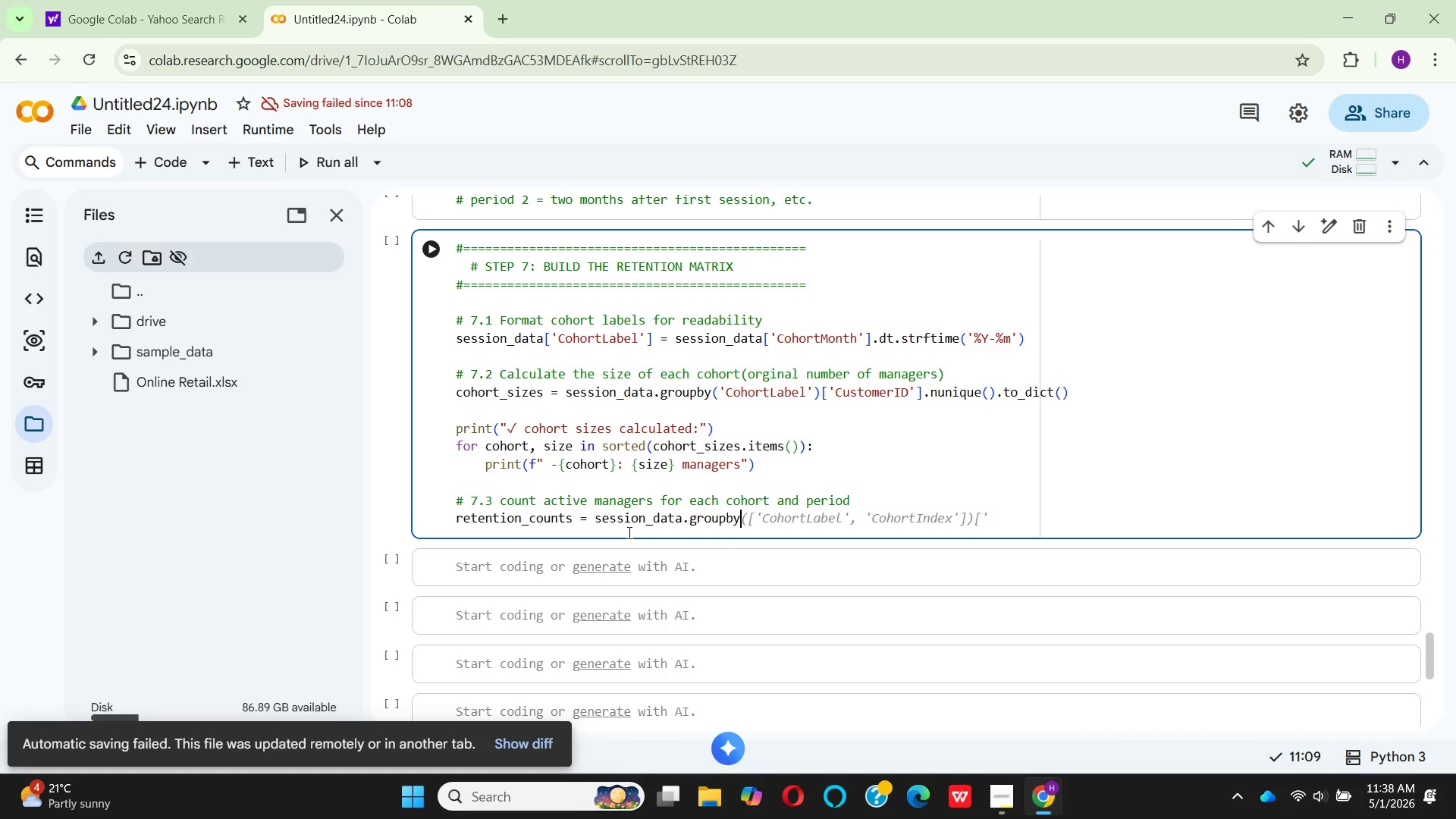 
key(Shift+9)
 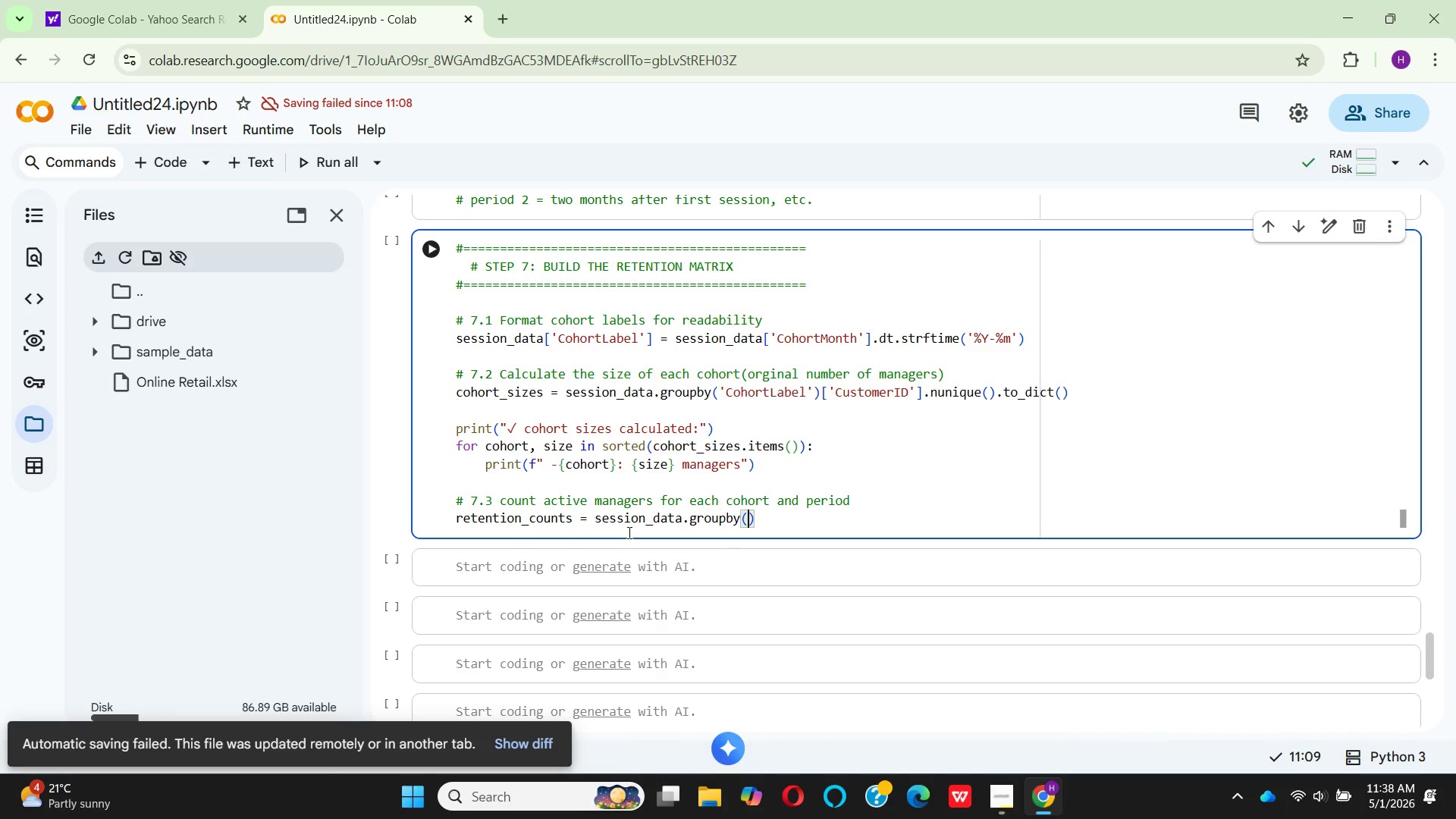 
key(BracketLeft)
 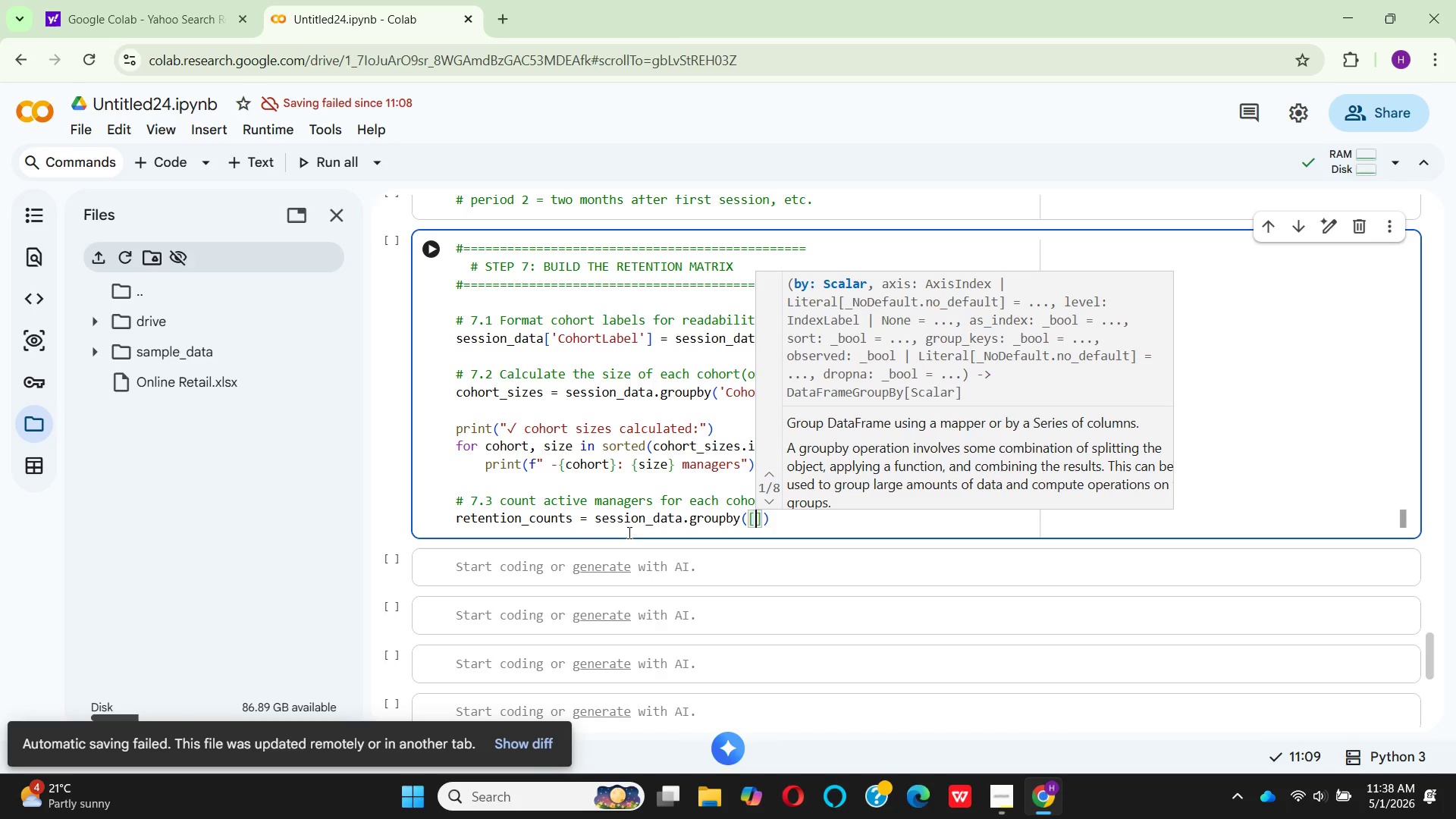 
key(Quote)
 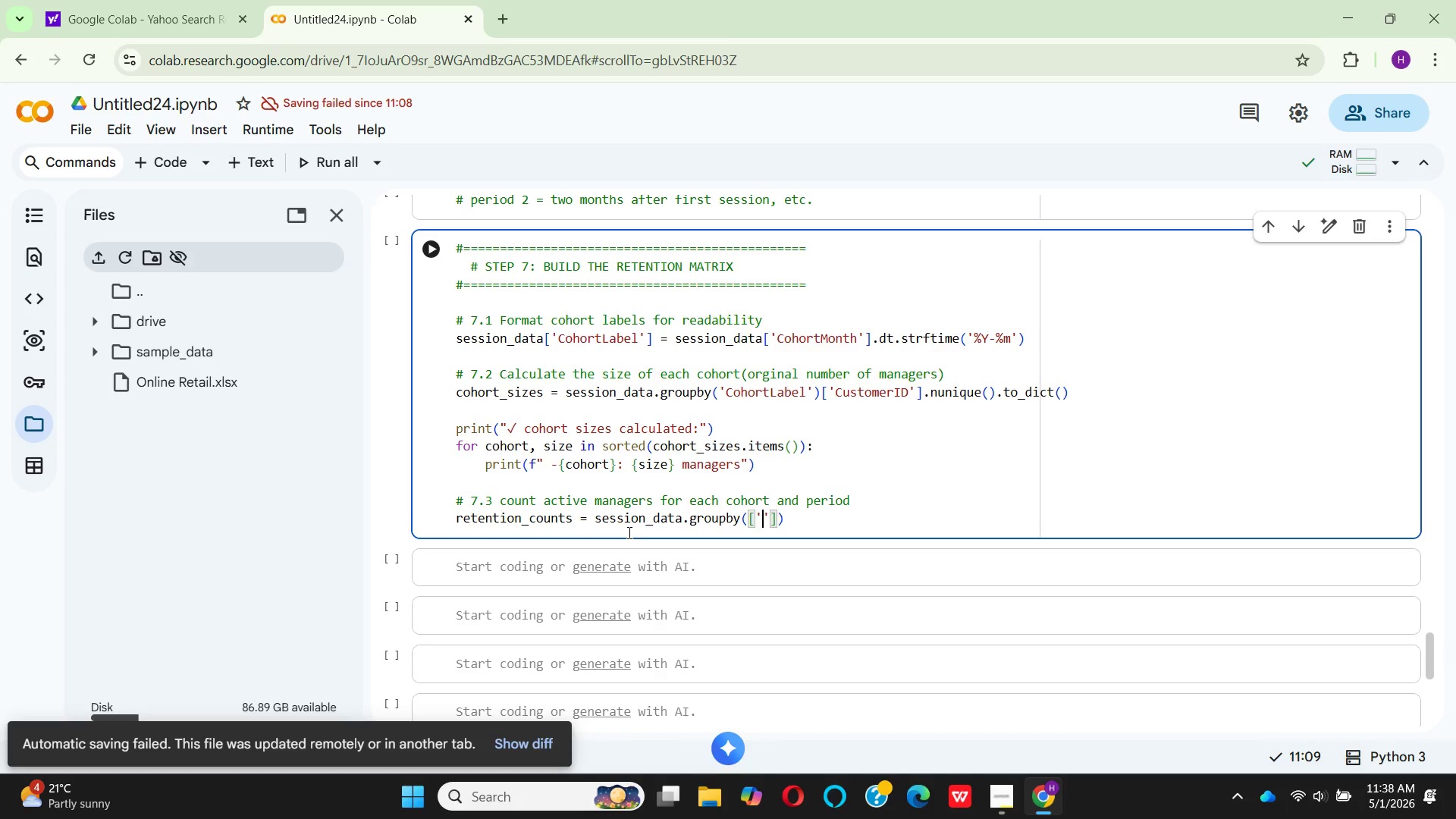 
hold_key(key=CapsLock, duration=0.33)
 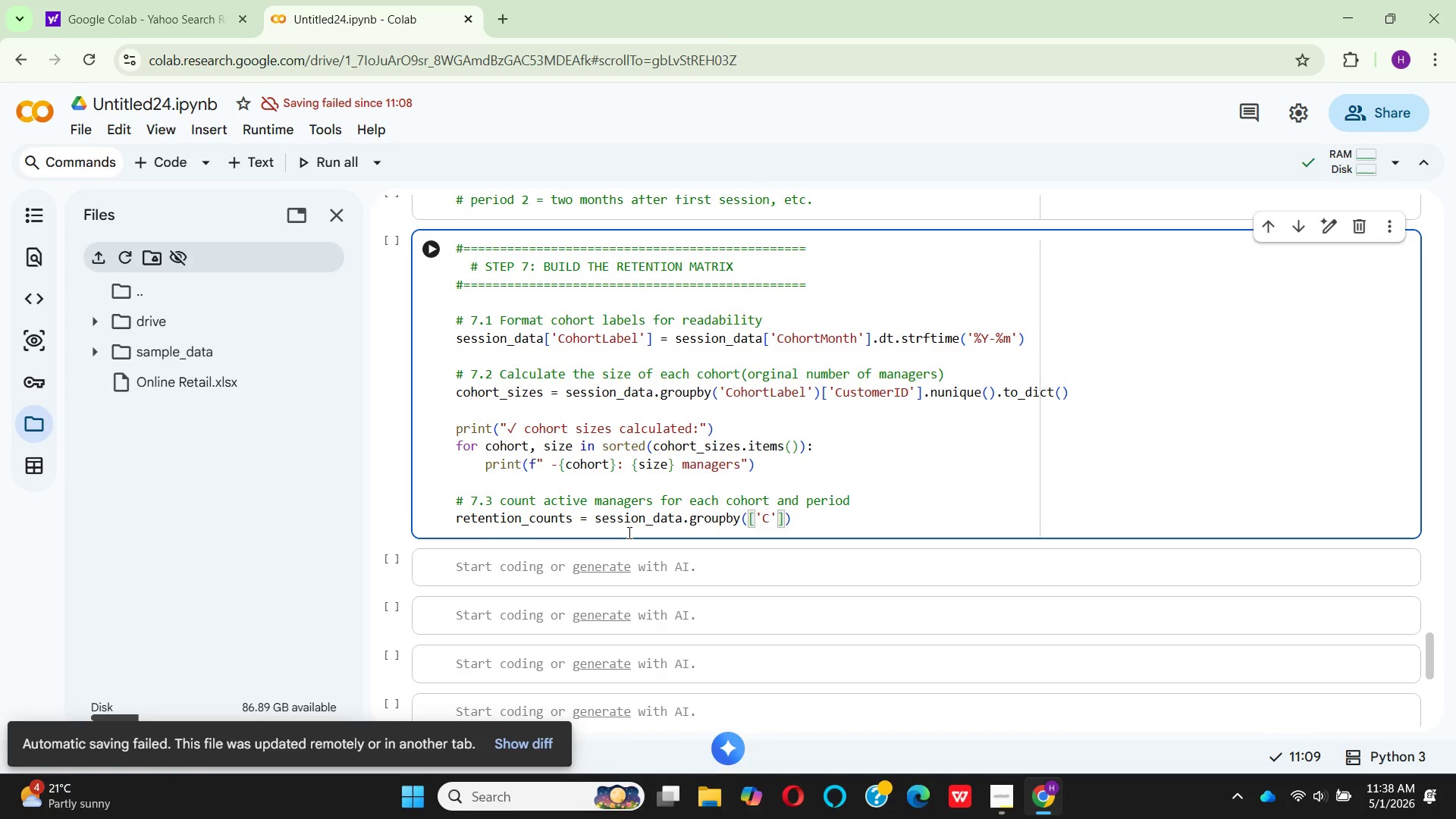 
type(Cohort)
 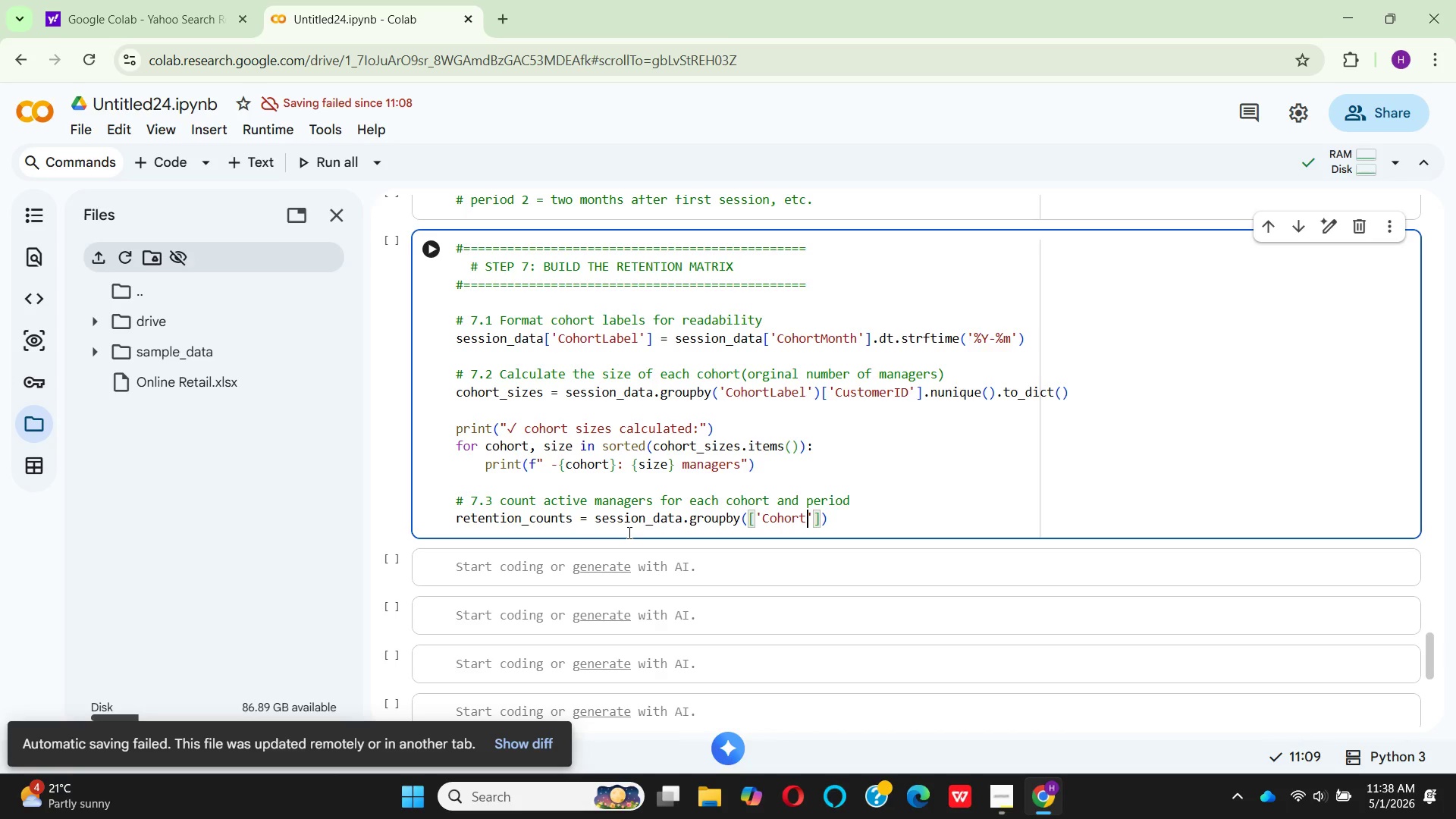 
wait(6.91)
 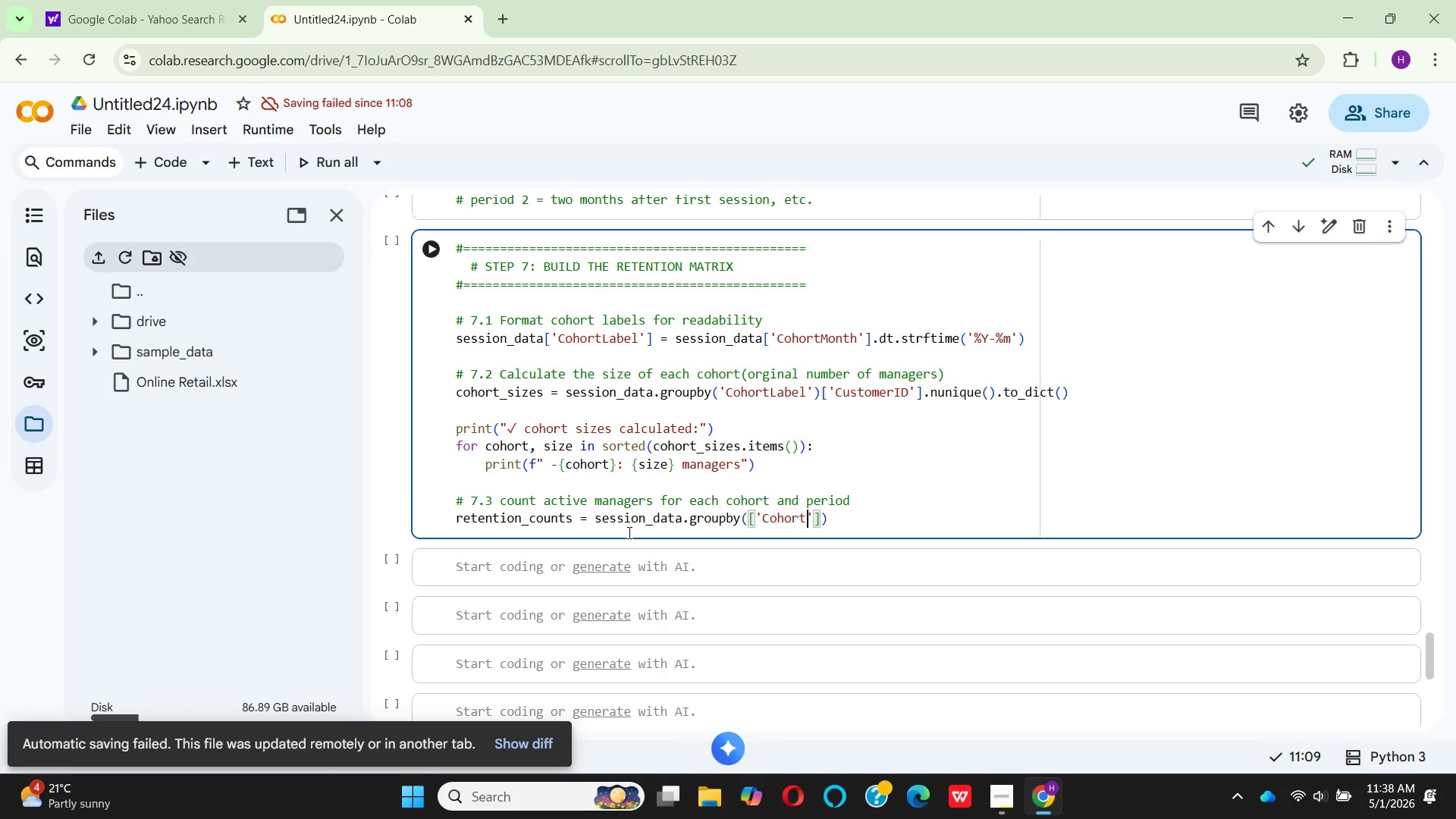 
hold_key(key=CapsLock, duration=0.36)
 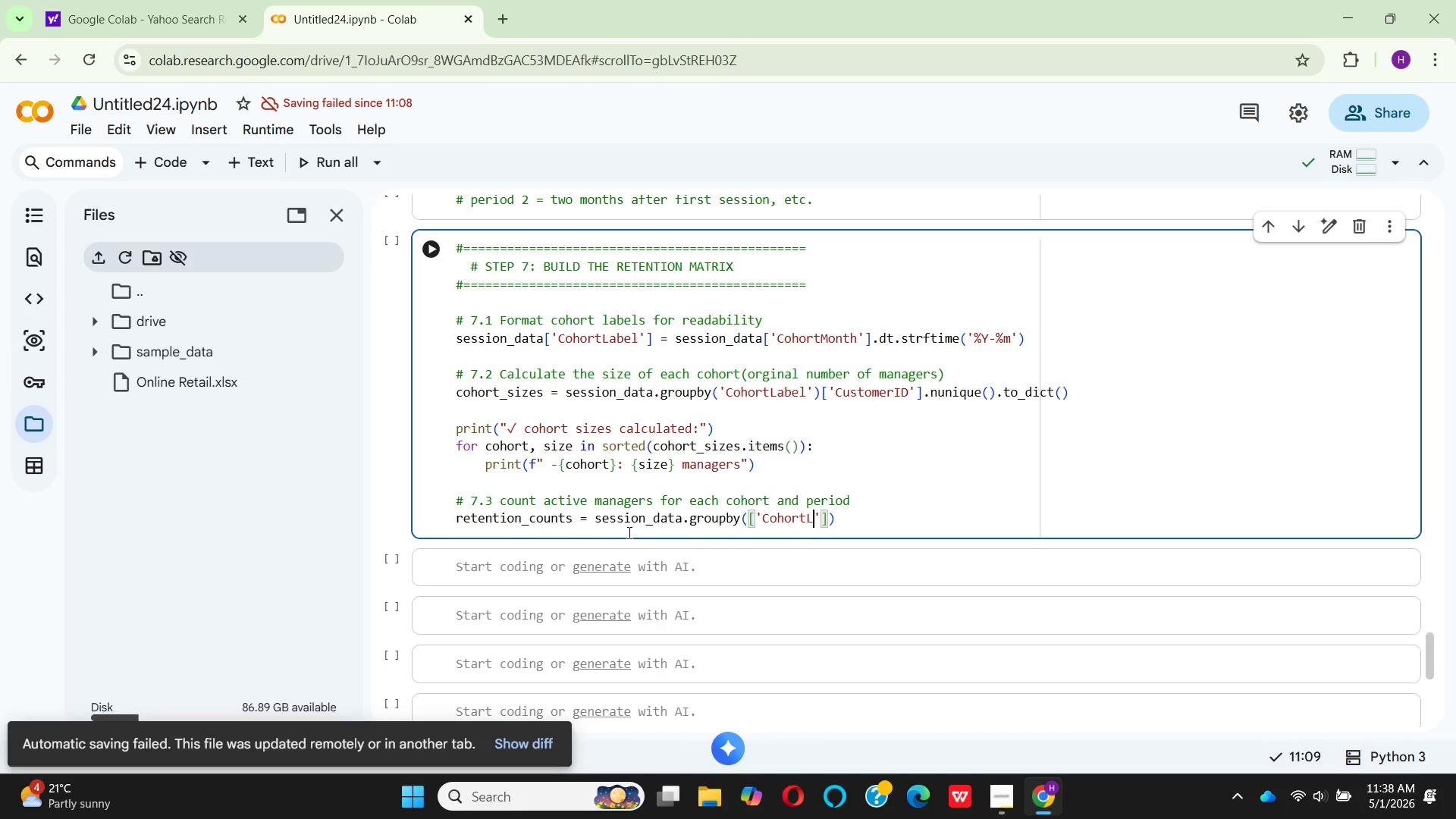 
type(Label)
 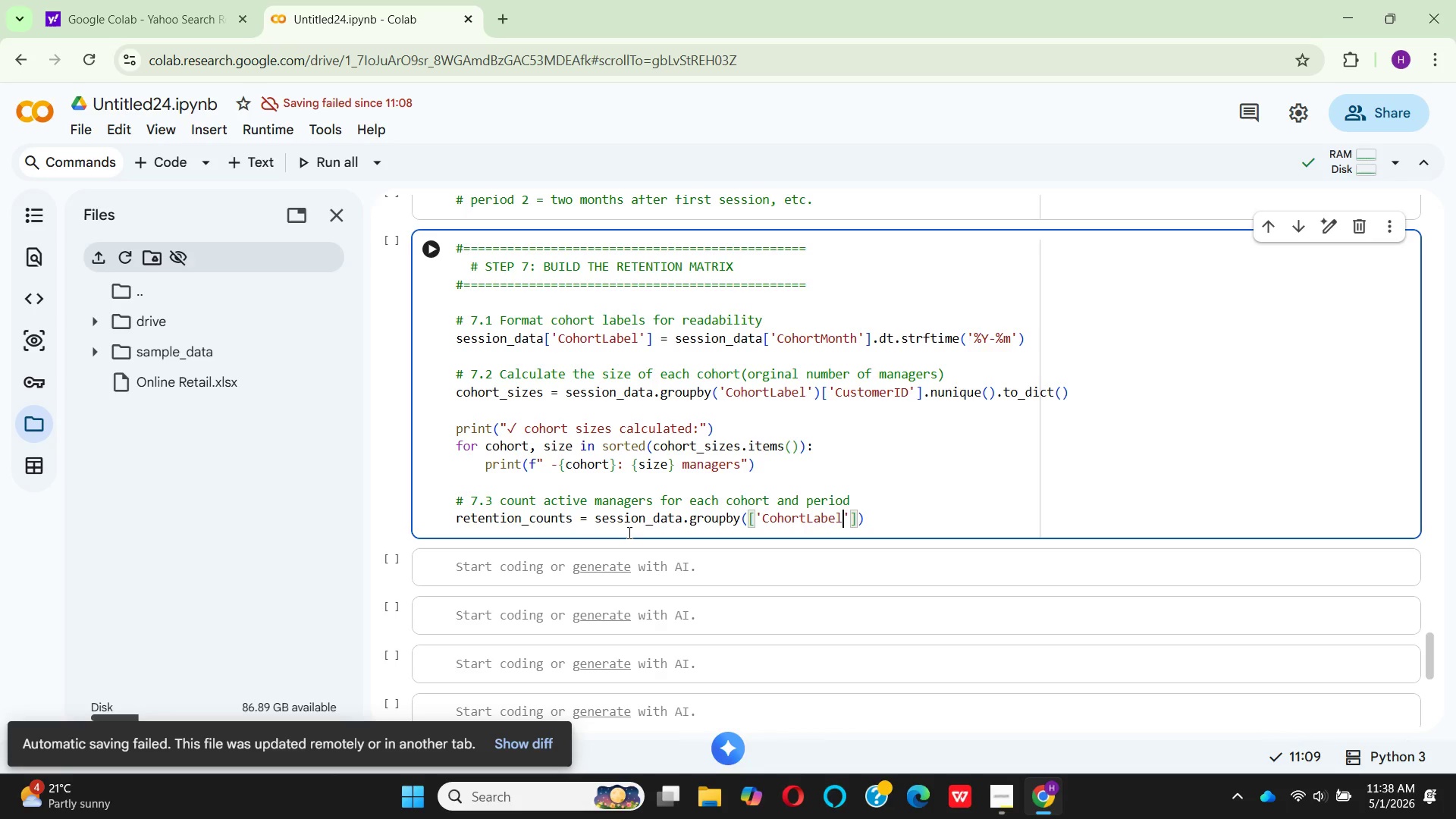 
key(ArrowRight)
 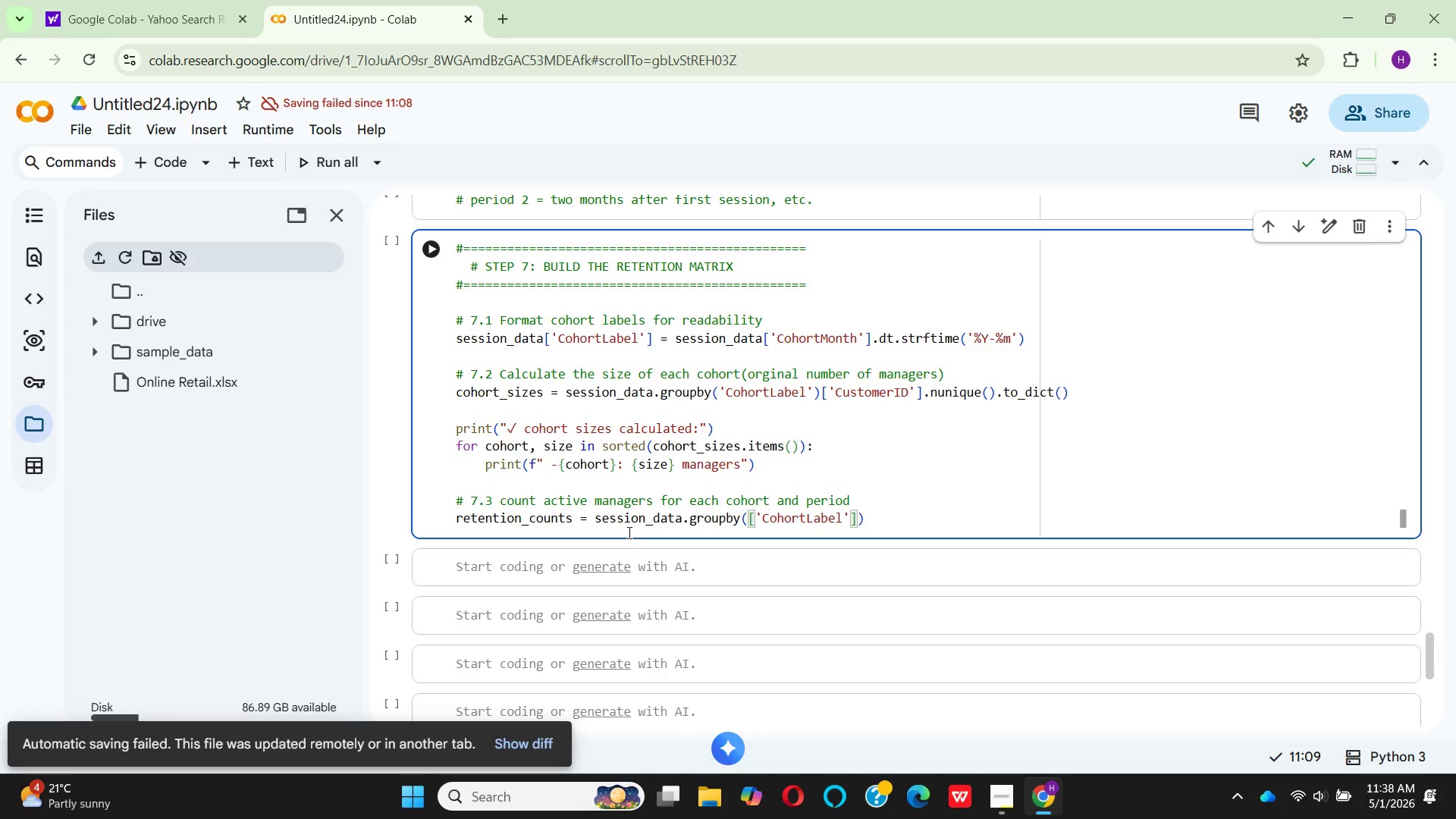 
key(Comma)
 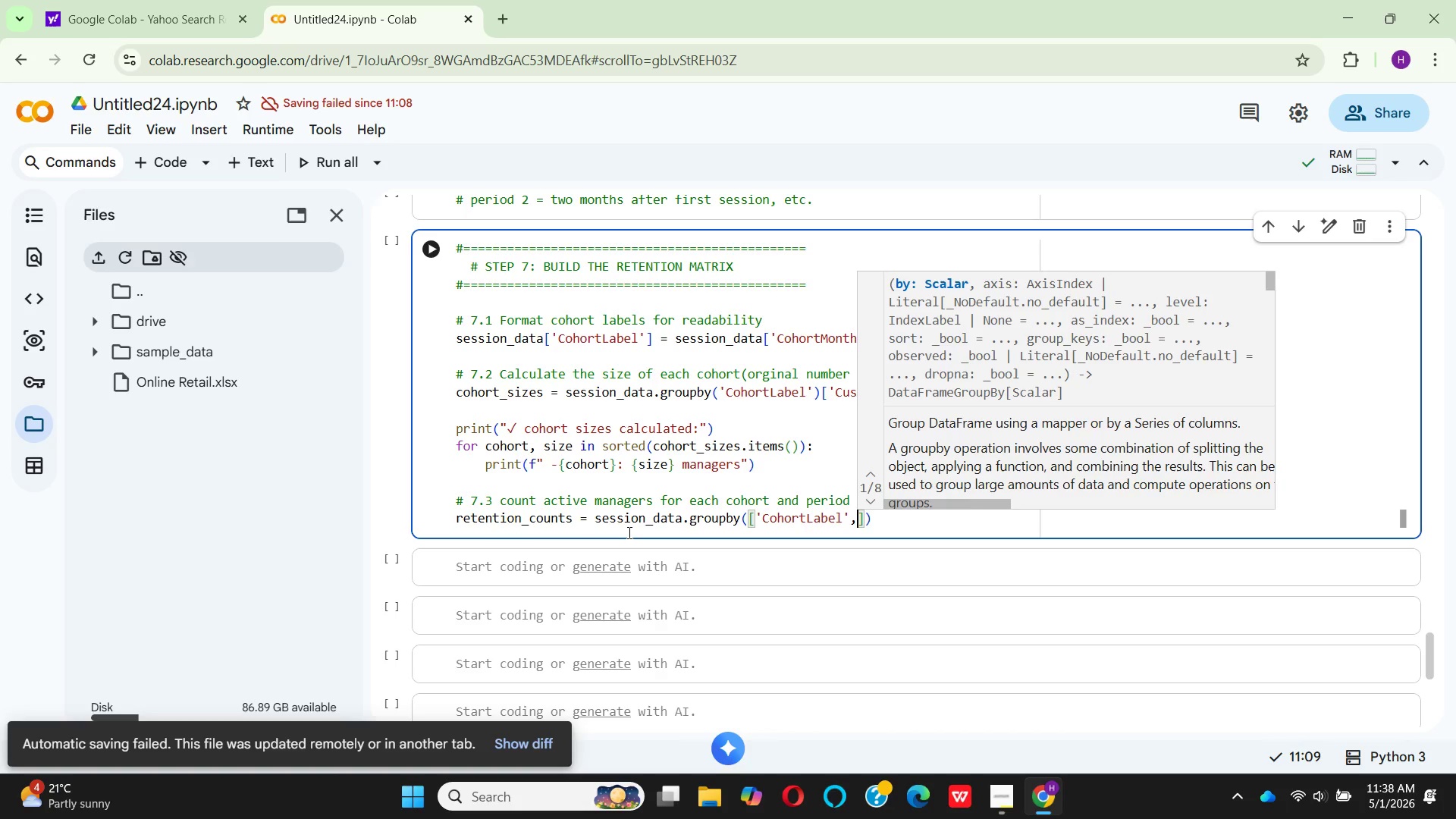 
key(Space)
 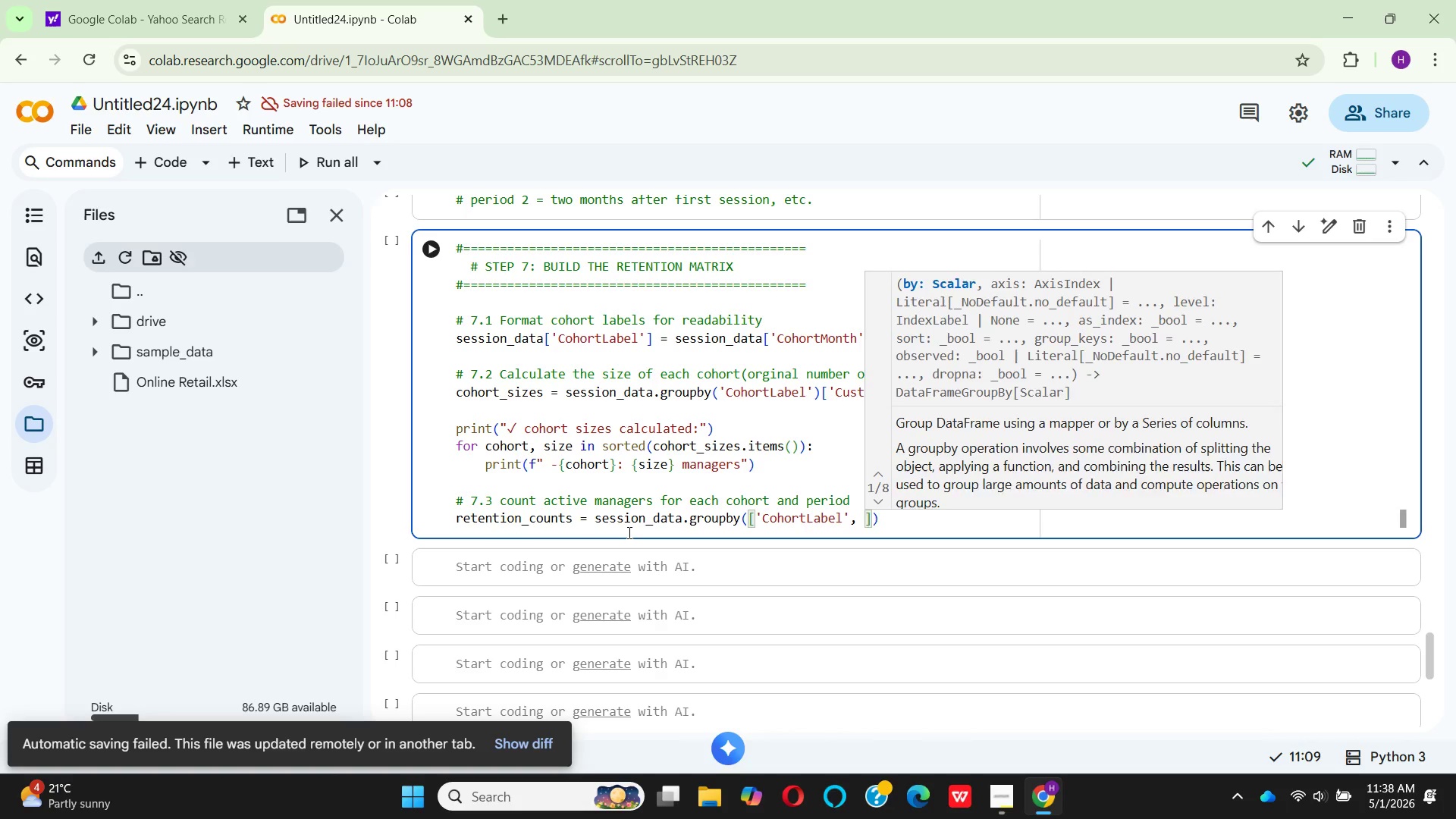 
key(Quote)
 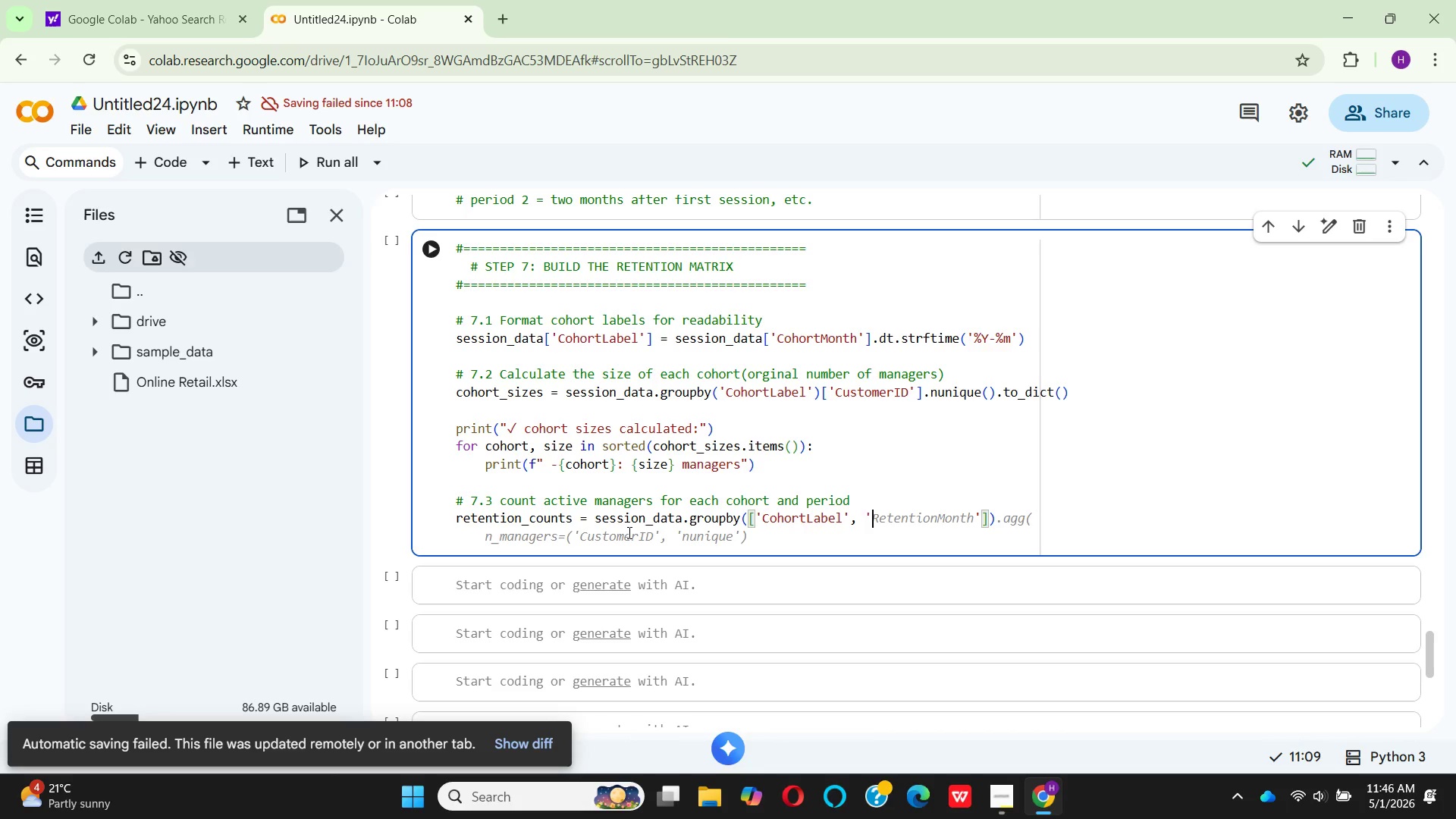 
wait(462.44)
 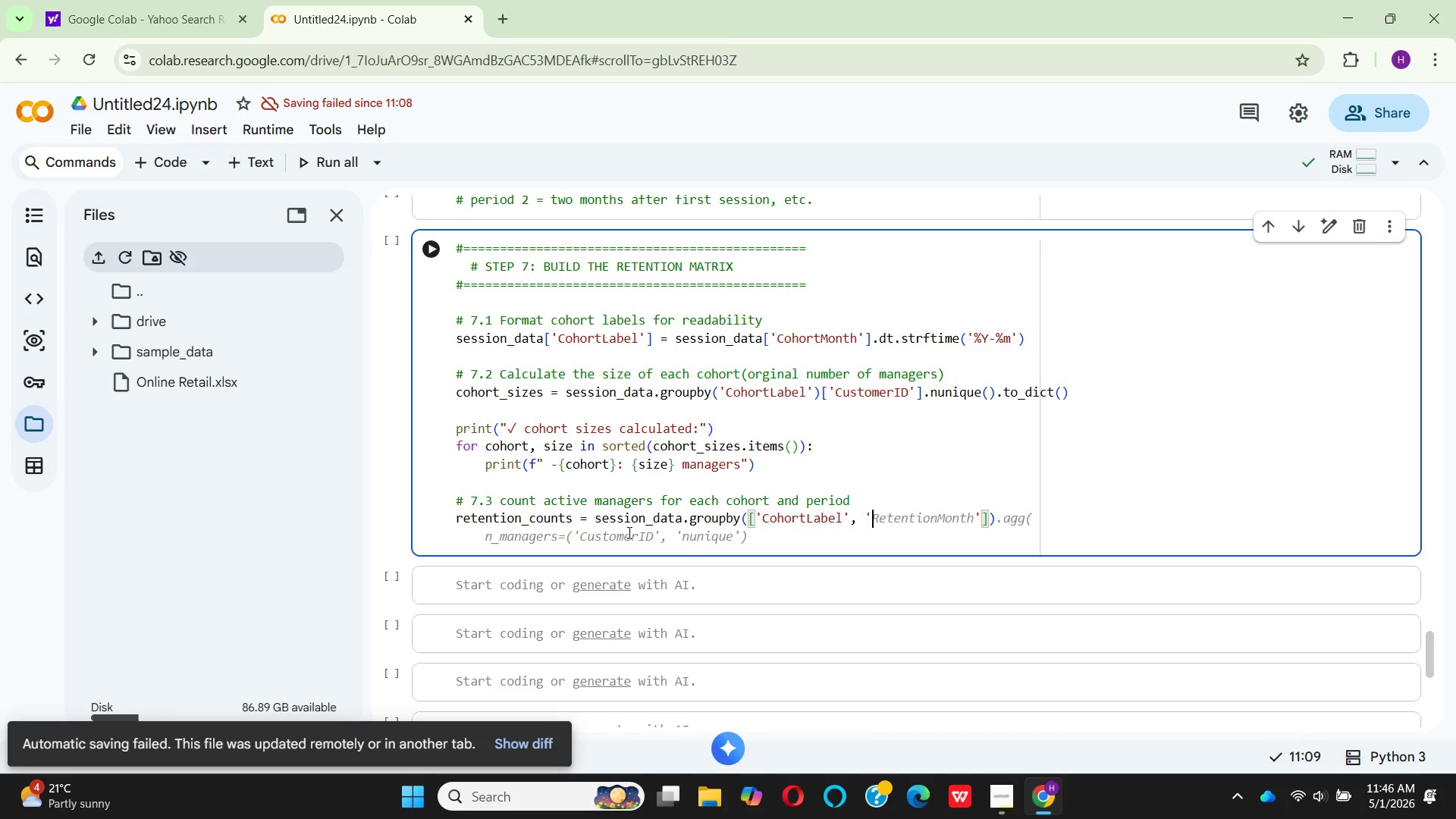 
left_click([1007, 804])